 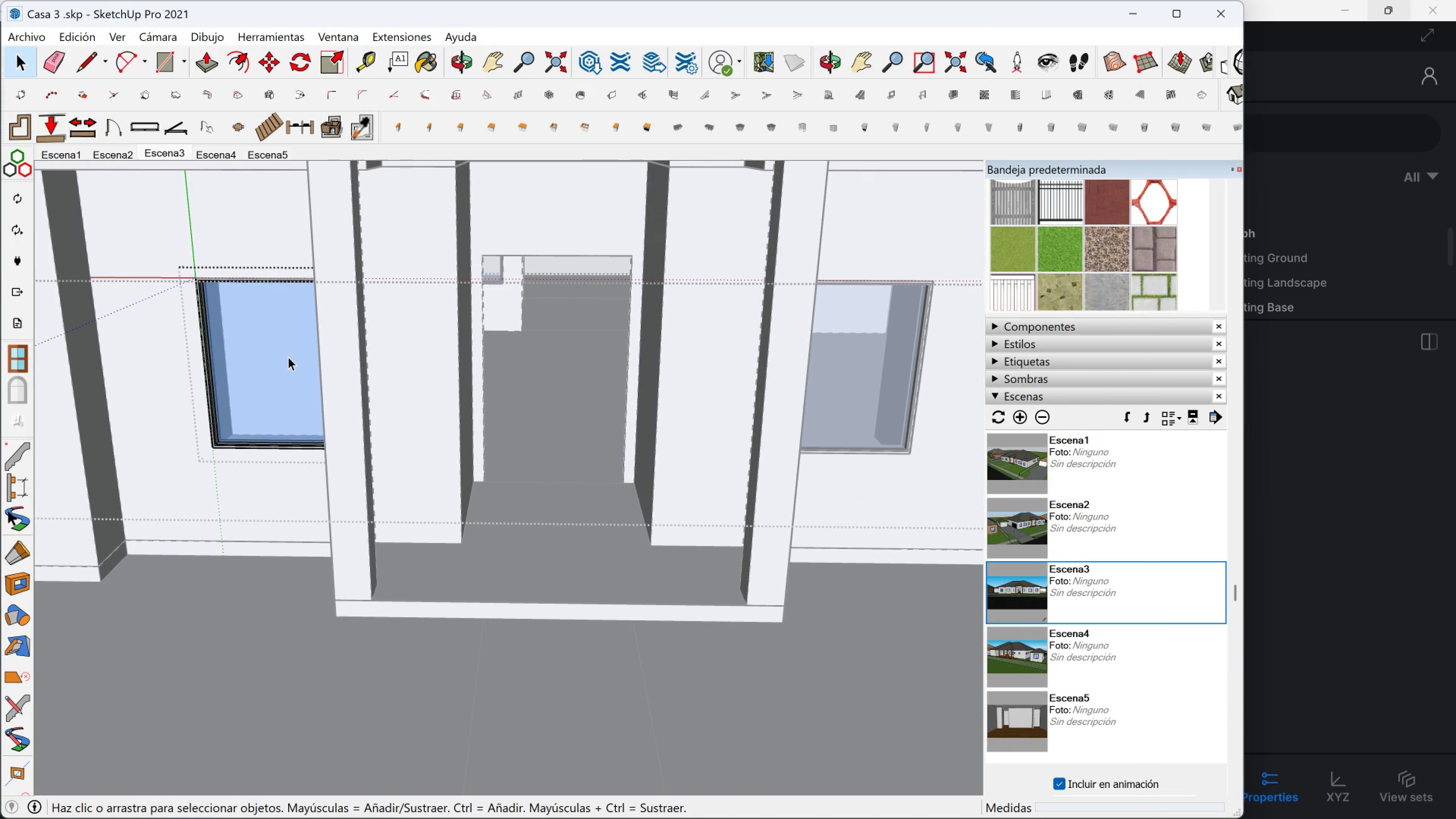 
triple_click([288, 357])
 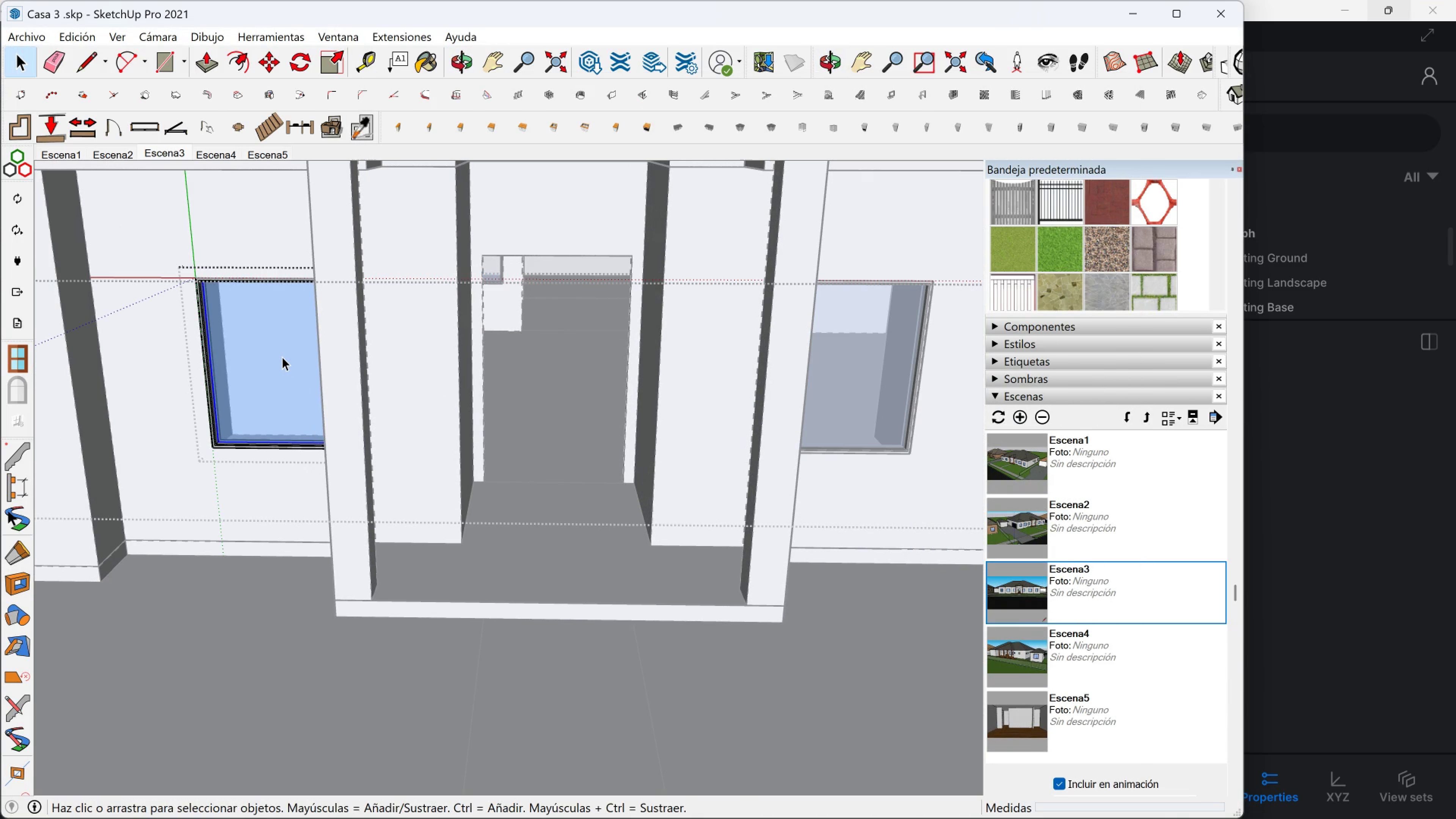 
double_click([282, 357])
 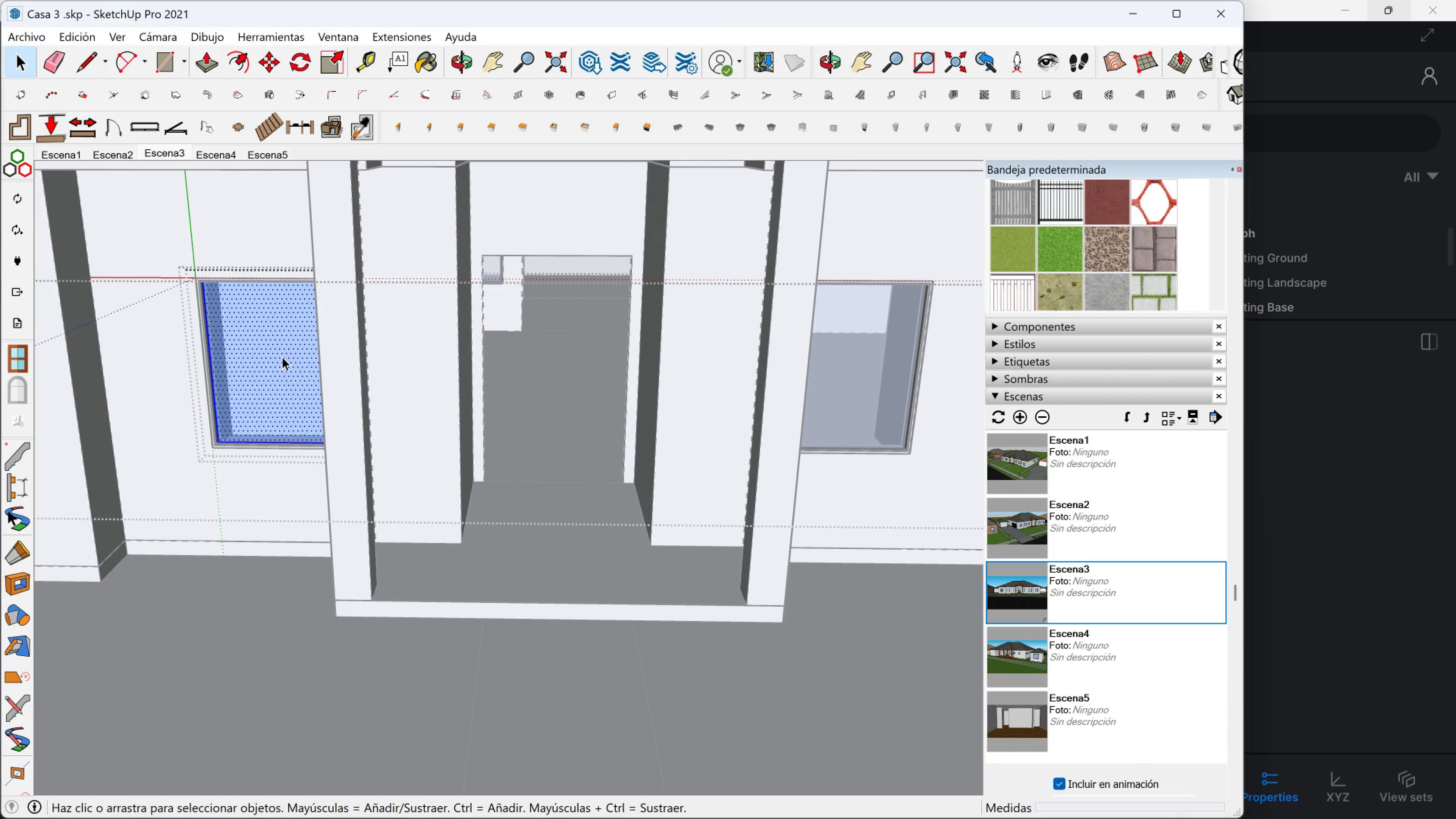 
triple_click([282, 357])
 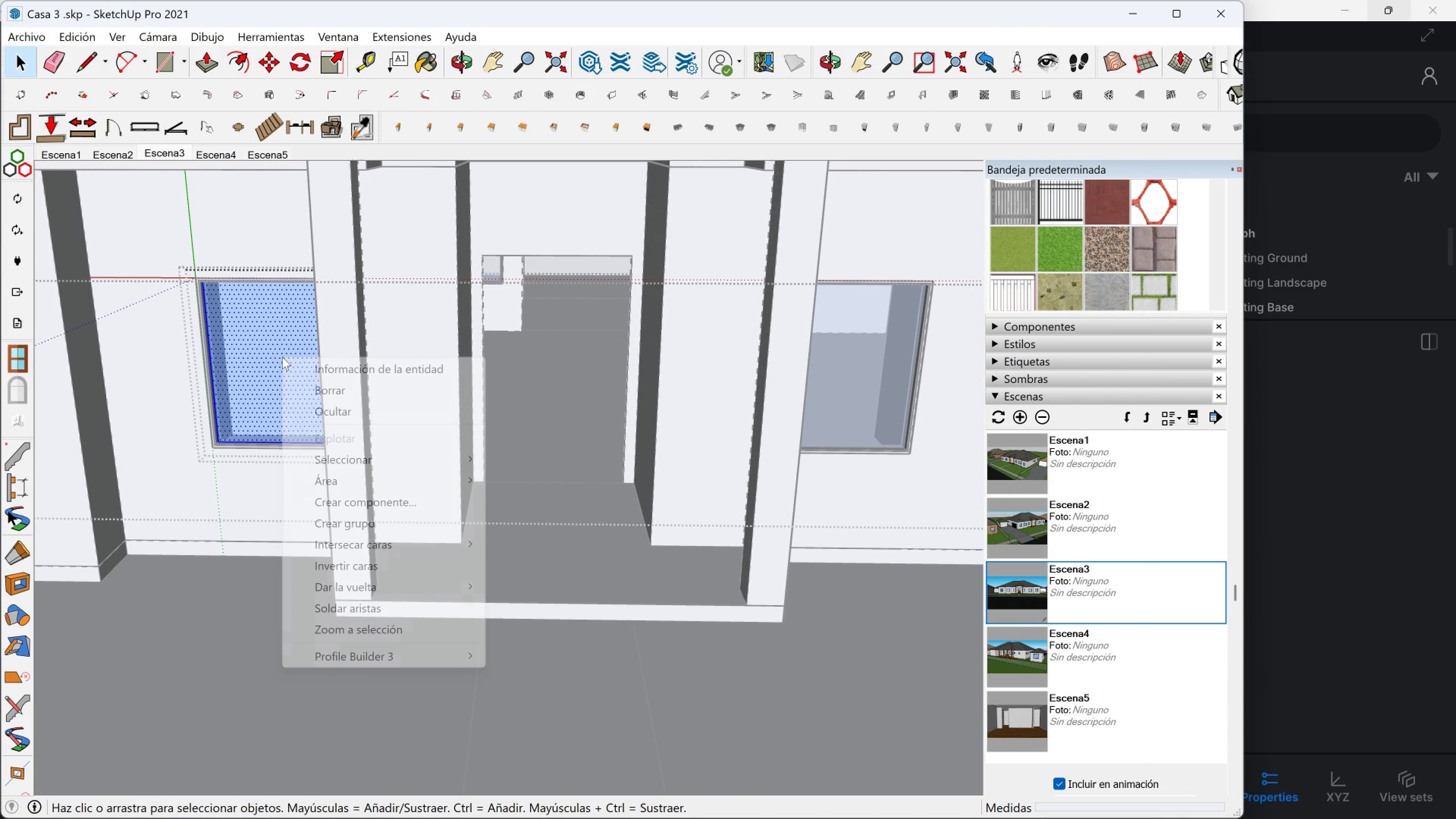 
right_click([282, 357])
 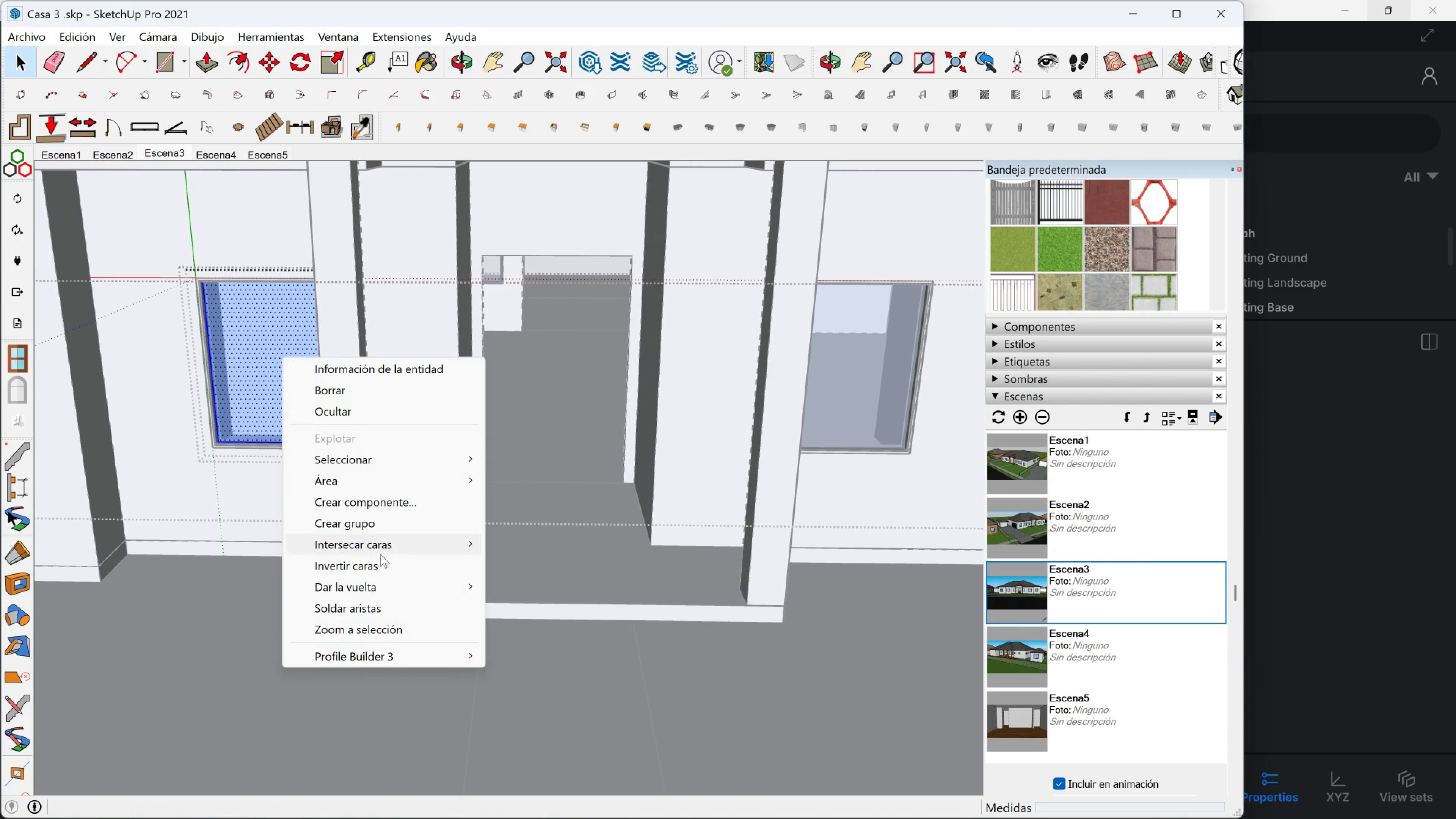 
left_click([378, 560])
 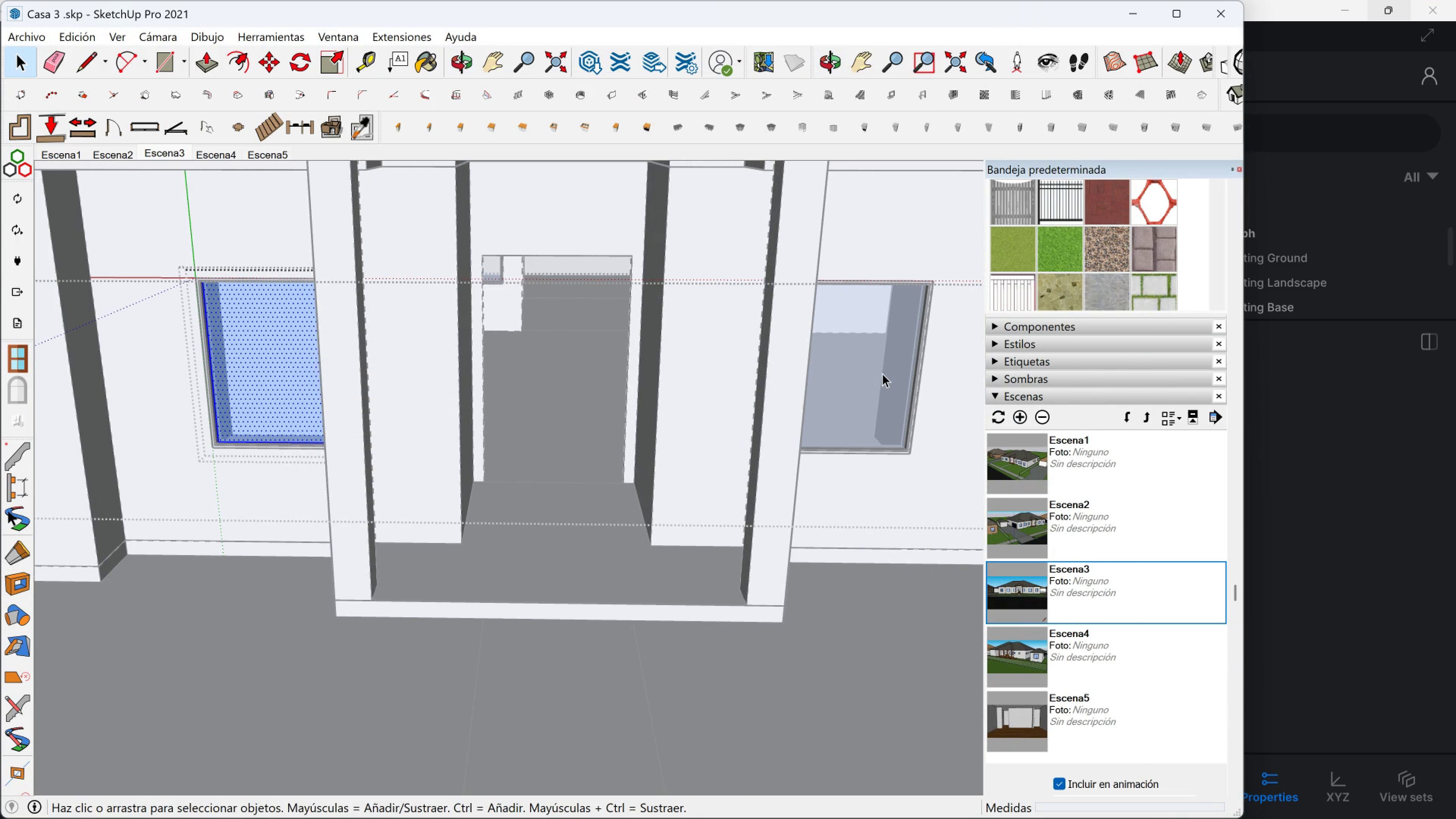 
double_click([882, 373])
 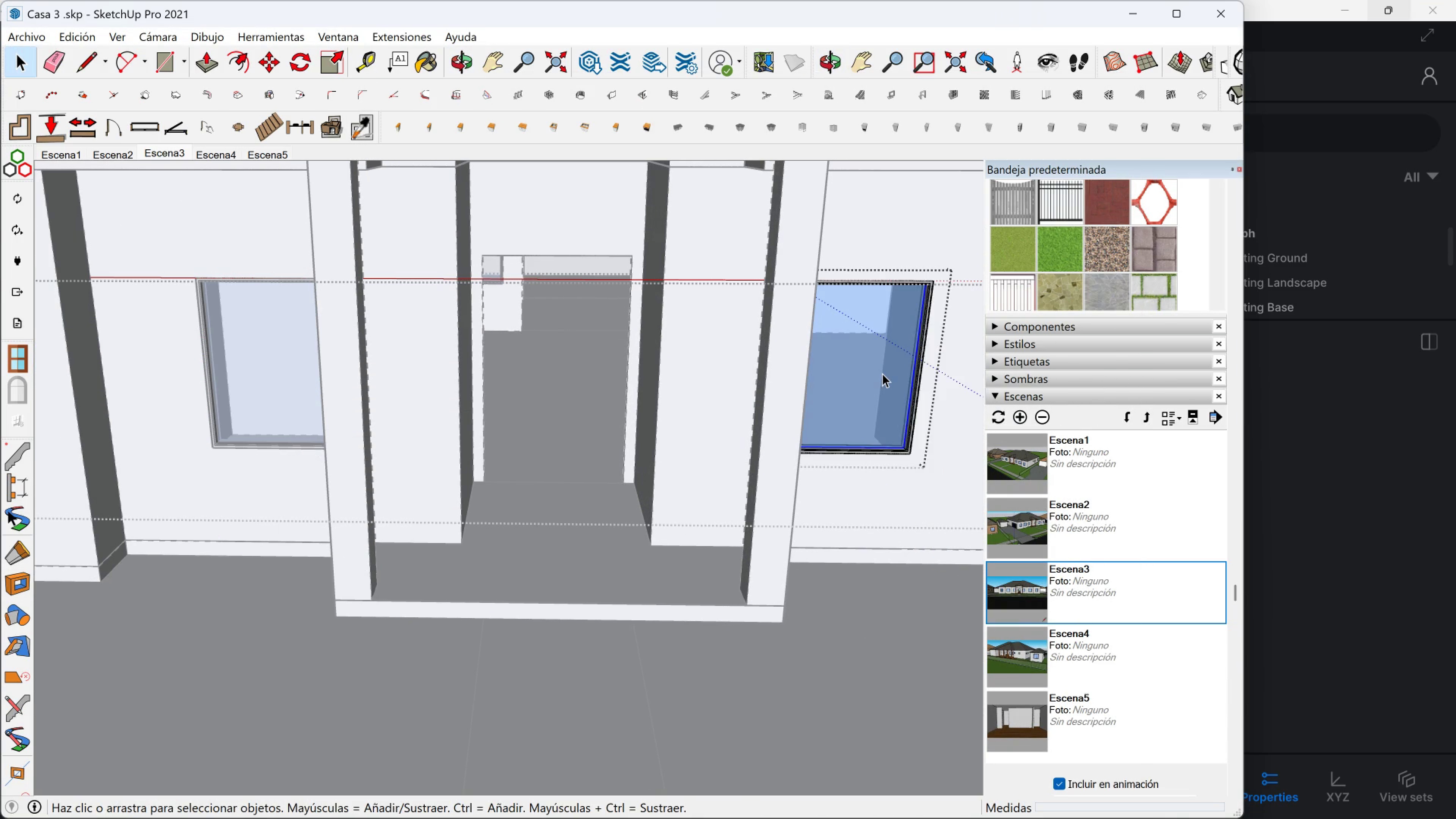 
triple_click([882, 373])
 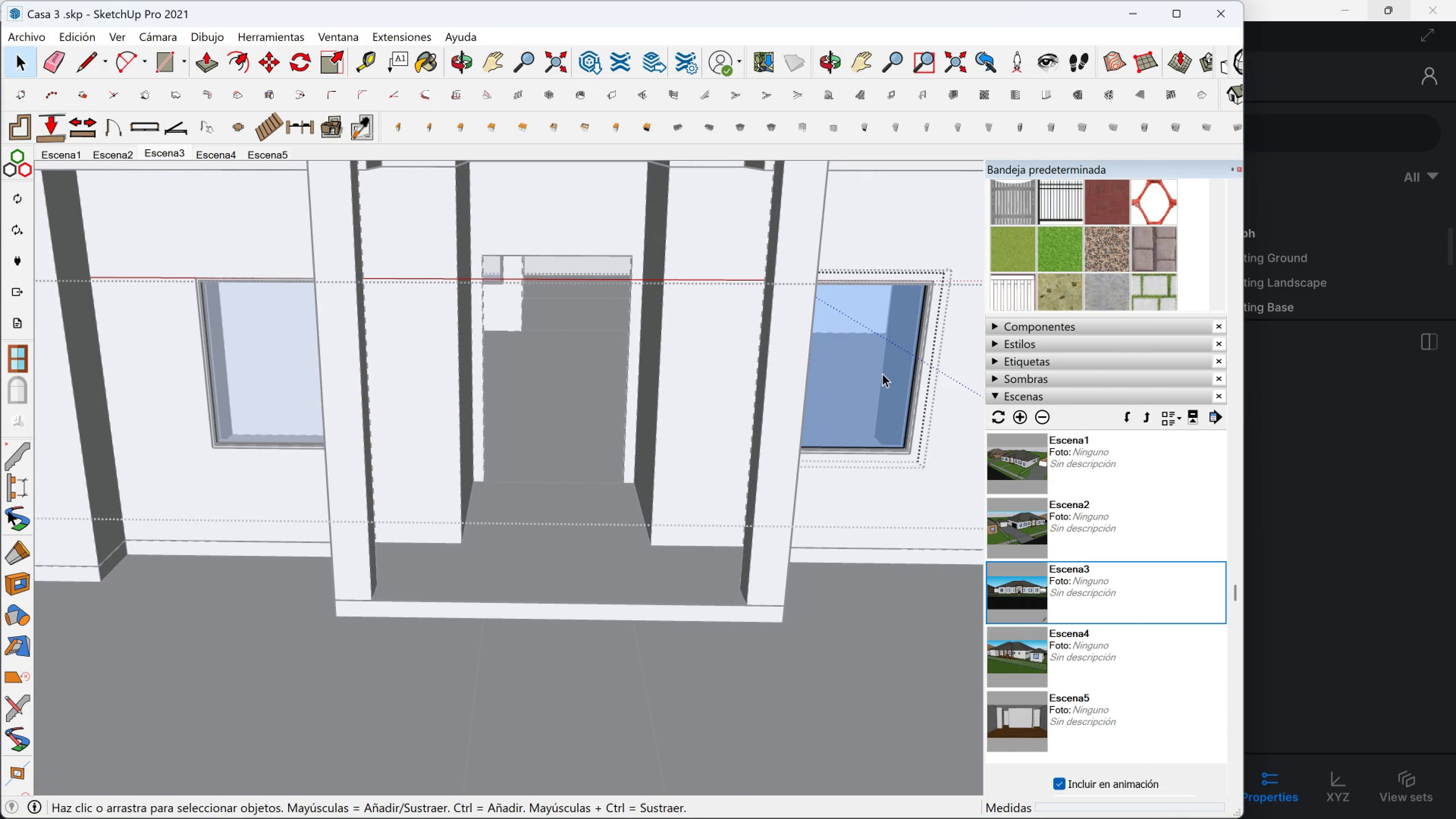 
triple_click([882, 373])
 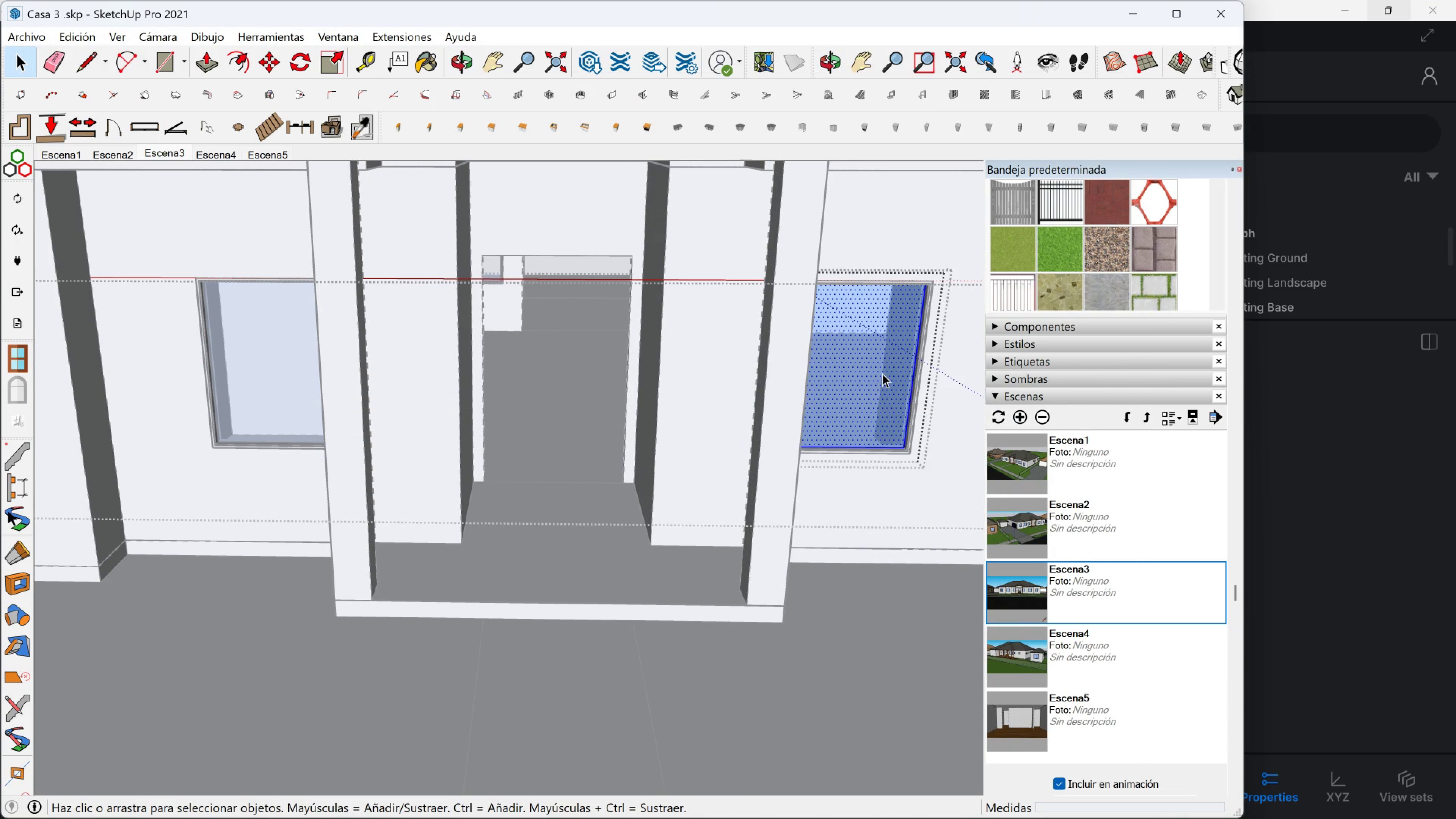 
triple_click([882, 373])
 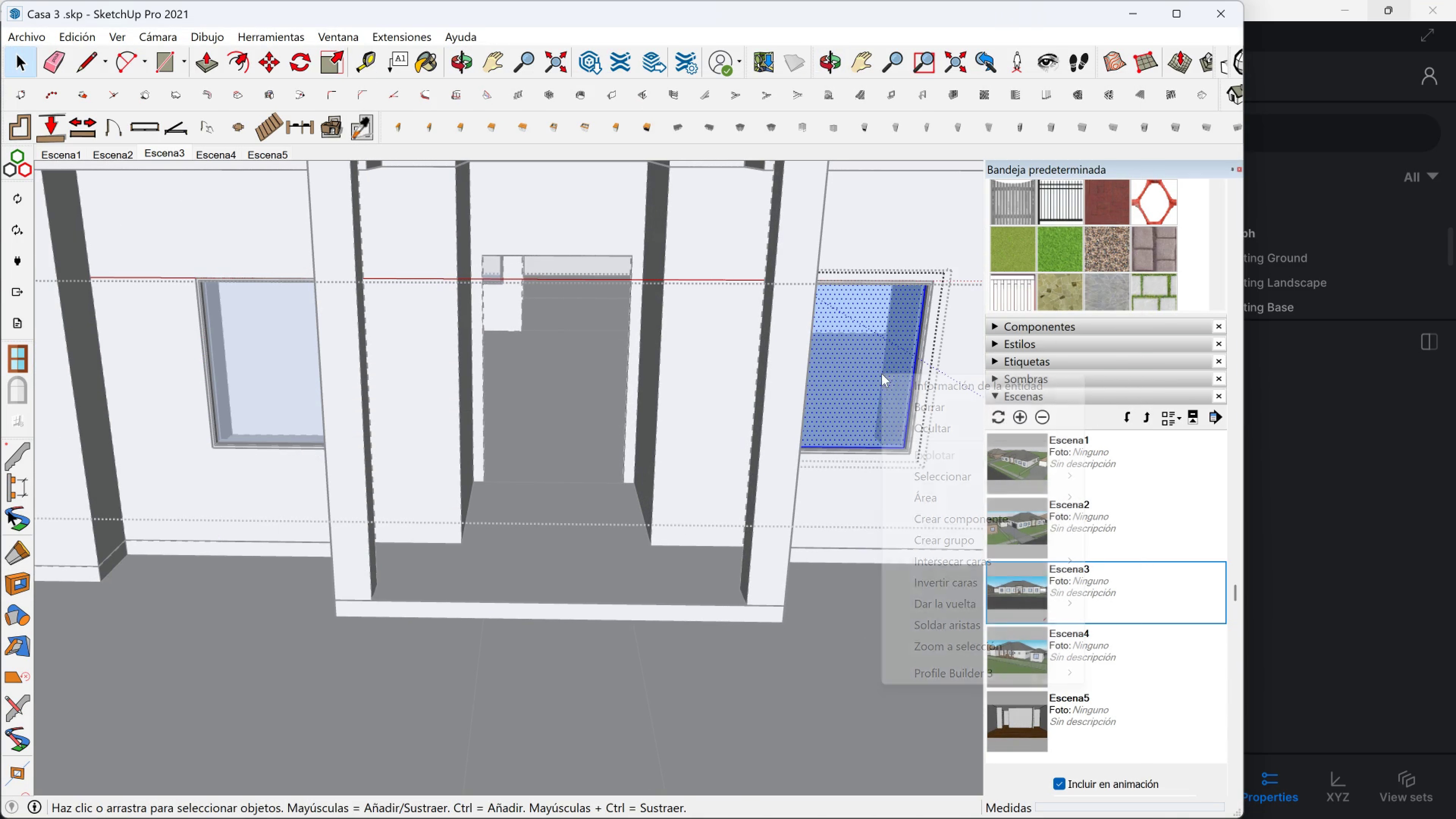 
right_click([882, 373])